 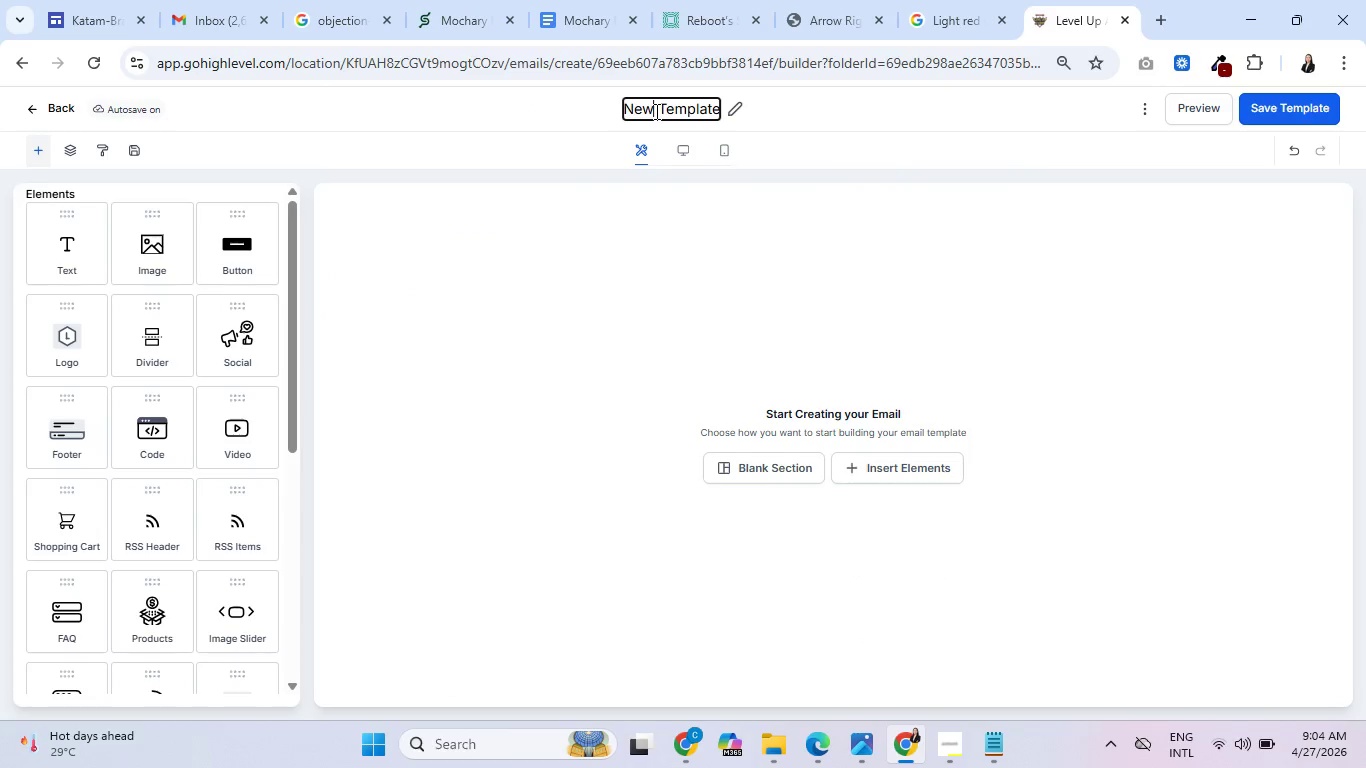 
key(Control+A)
 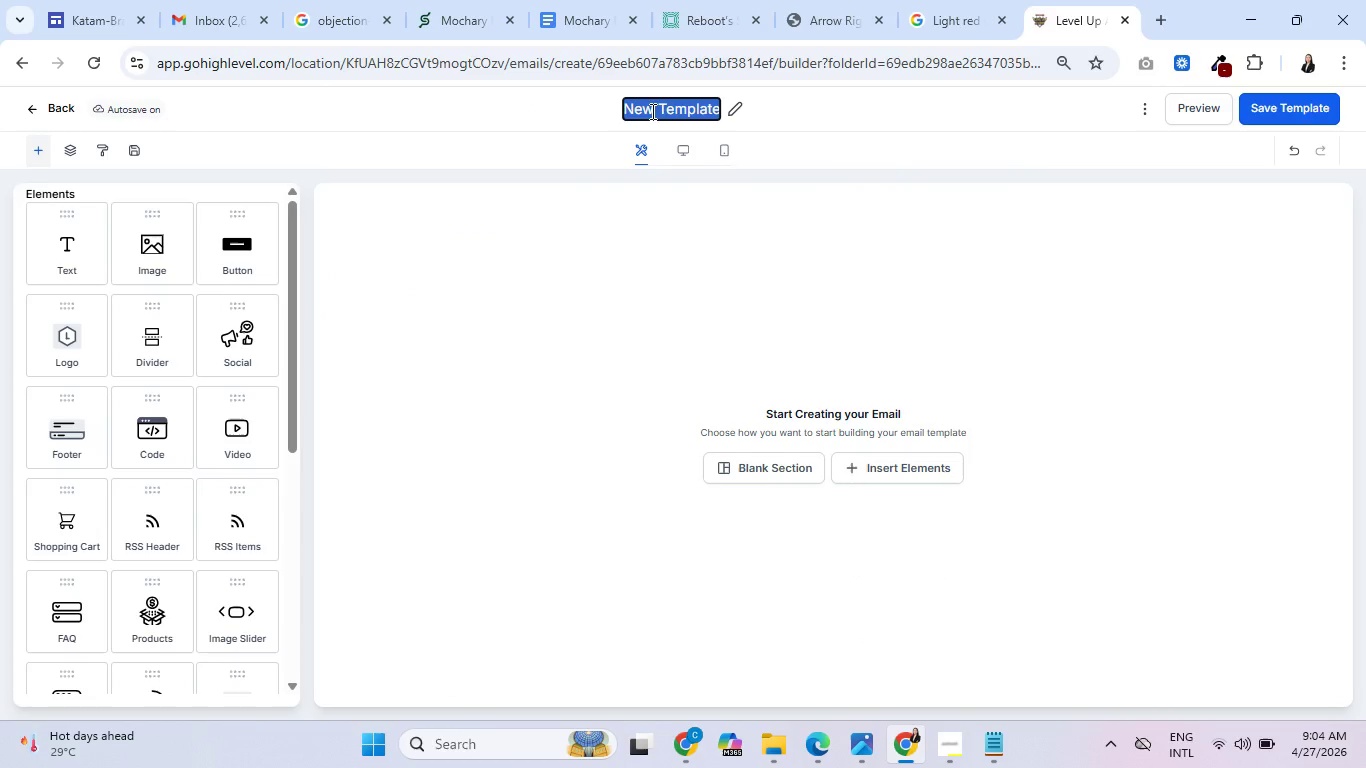 
key(Control+V)
 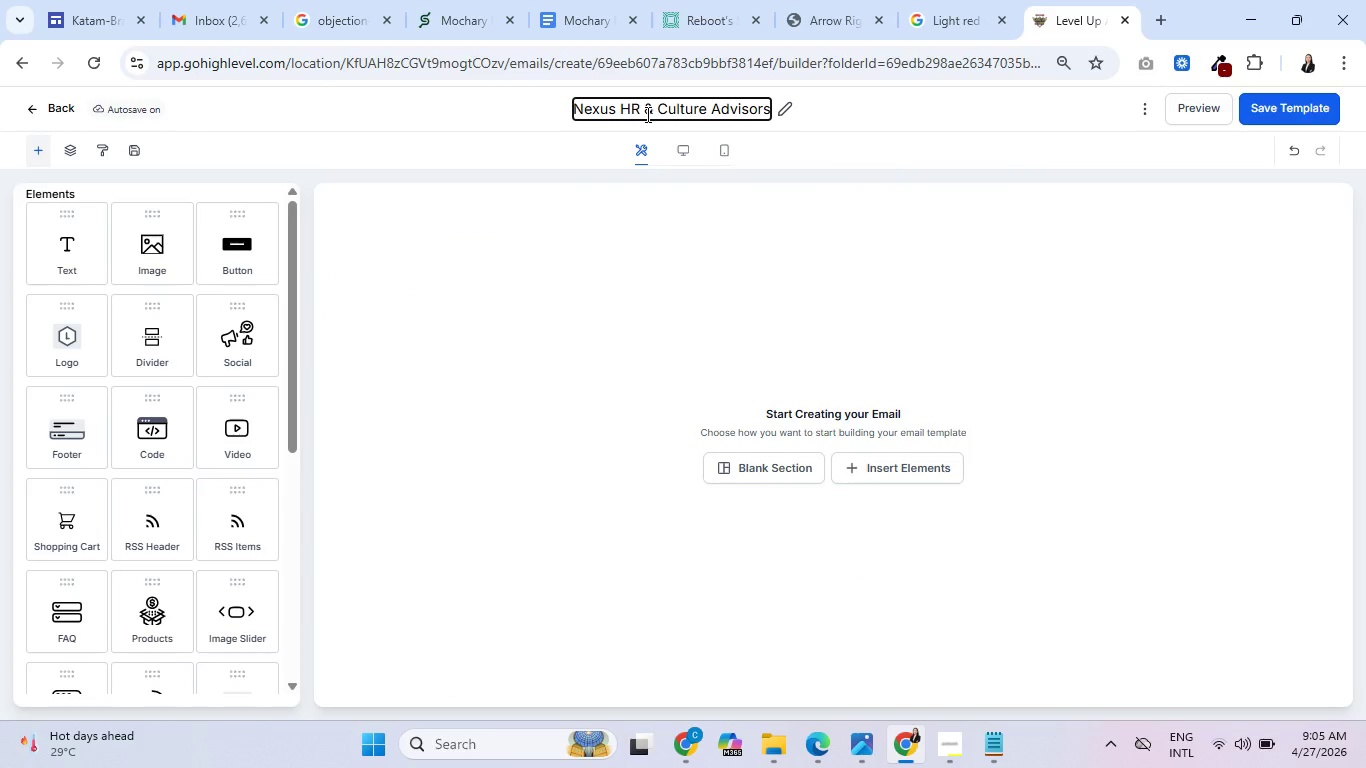 
type(: Ea)
key(Backspace)
key(Backspace)
key(Backspace)
key(Backspace)
type(-Email 4)
 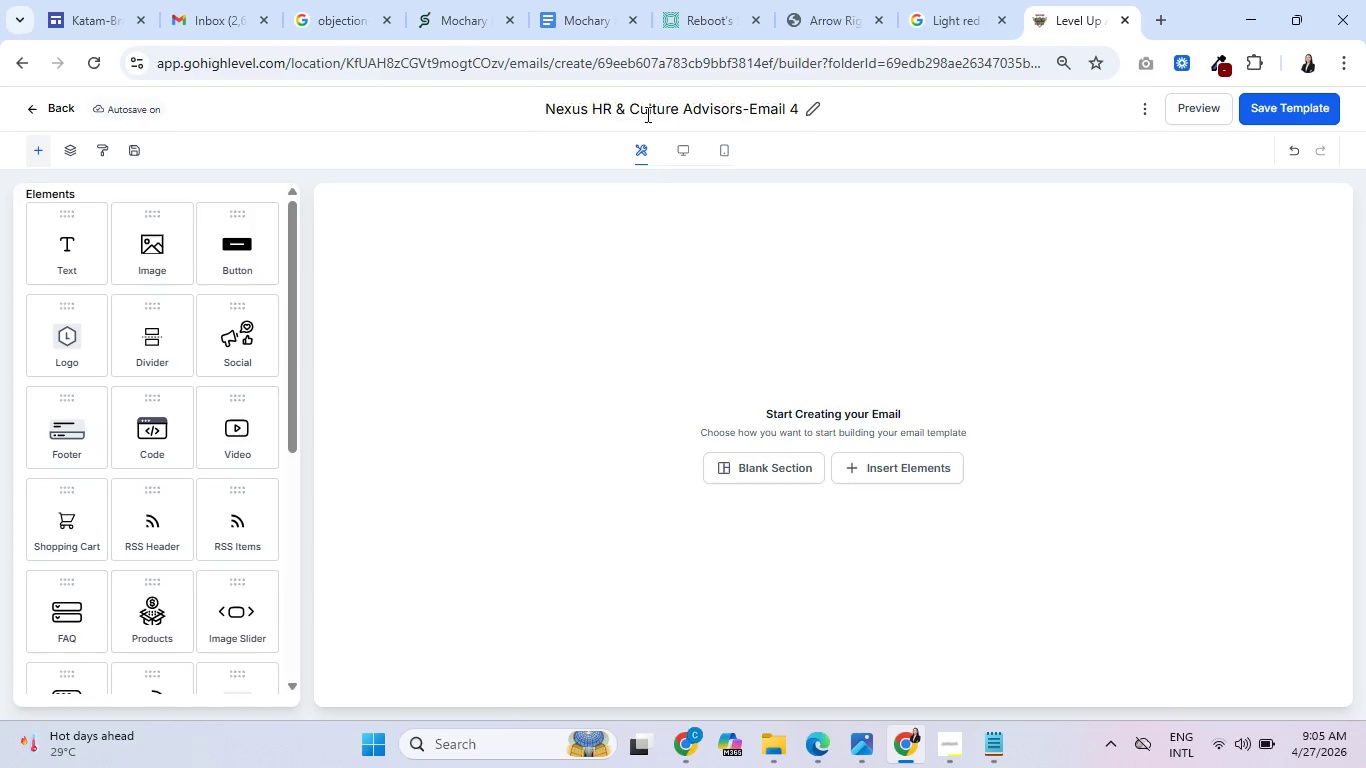 
key(Enter)
 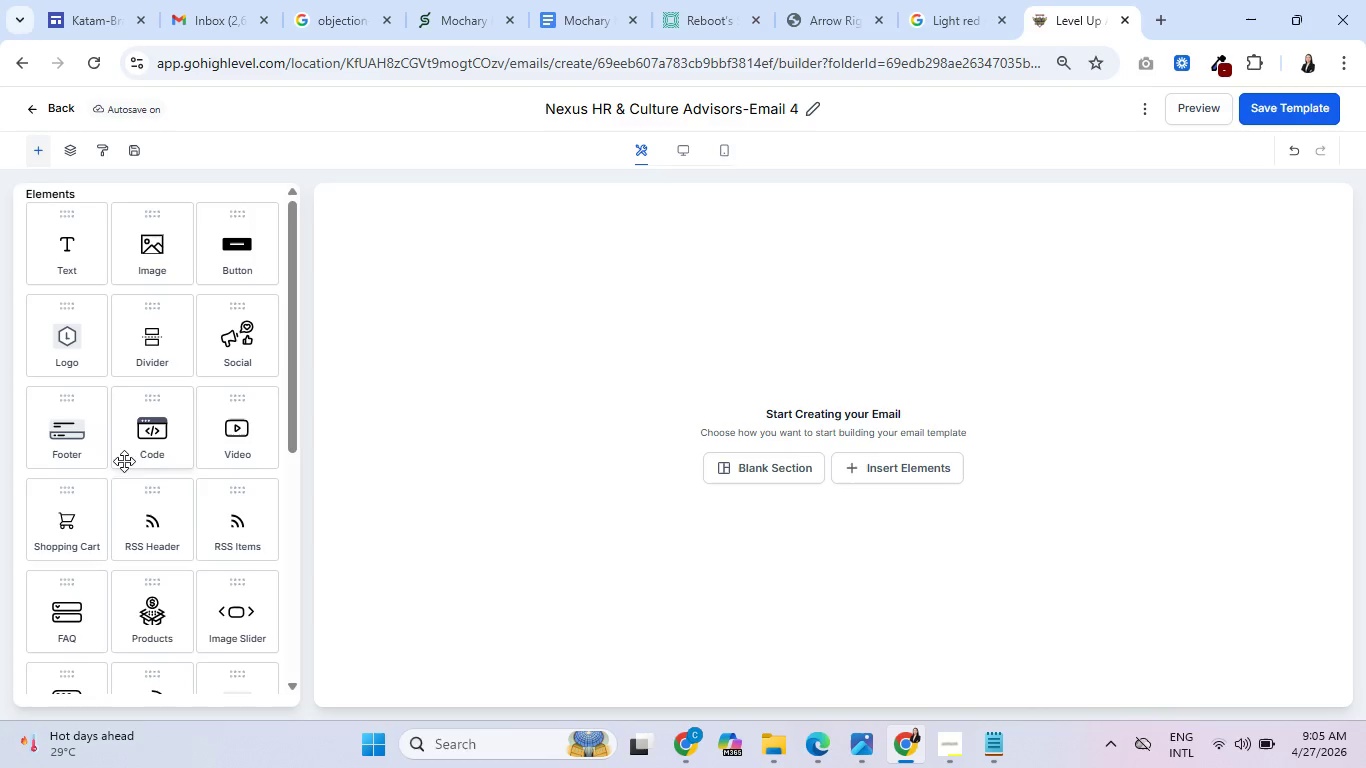 
scroll: coordinate [107, 473], scroll_direction: down, amount: 3.0
 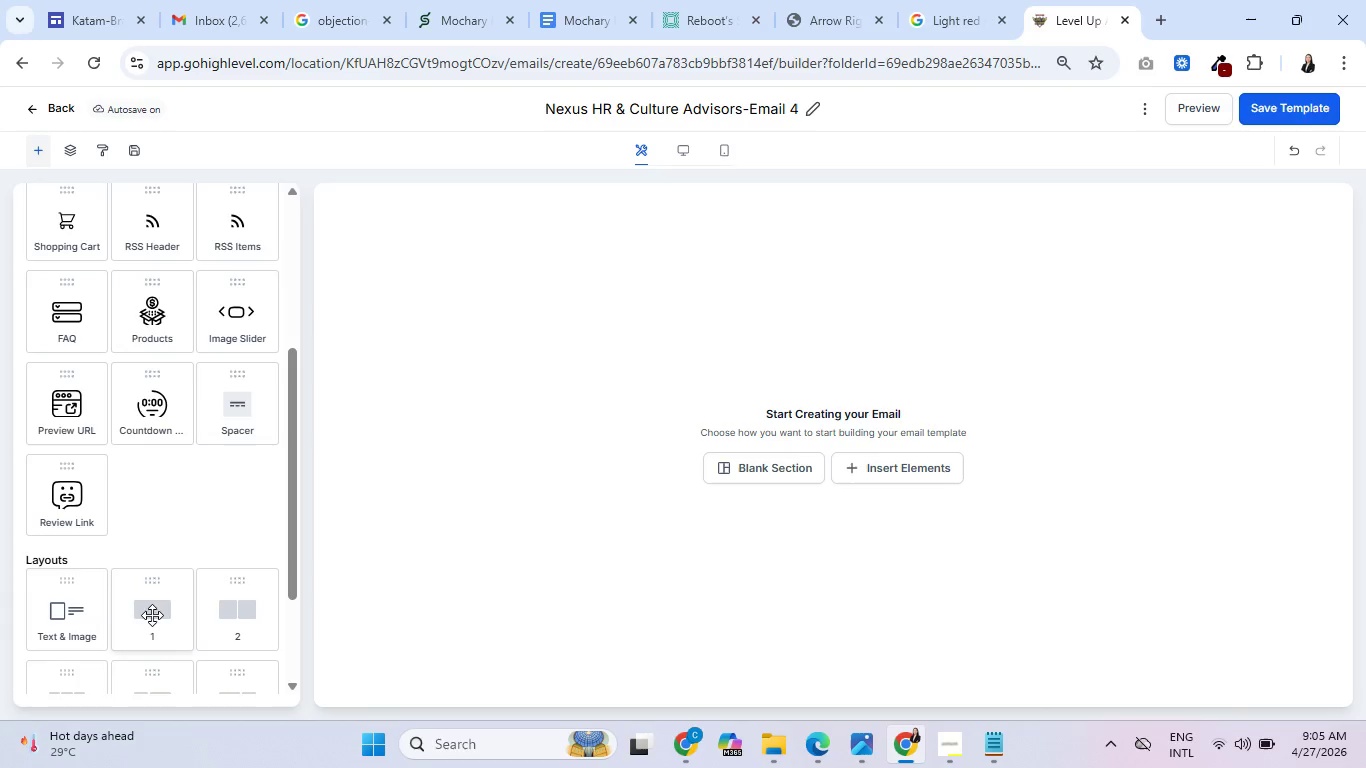 
left_click_drag(start_coordinate=[156, 616], to_coordinate=[675, 319])
 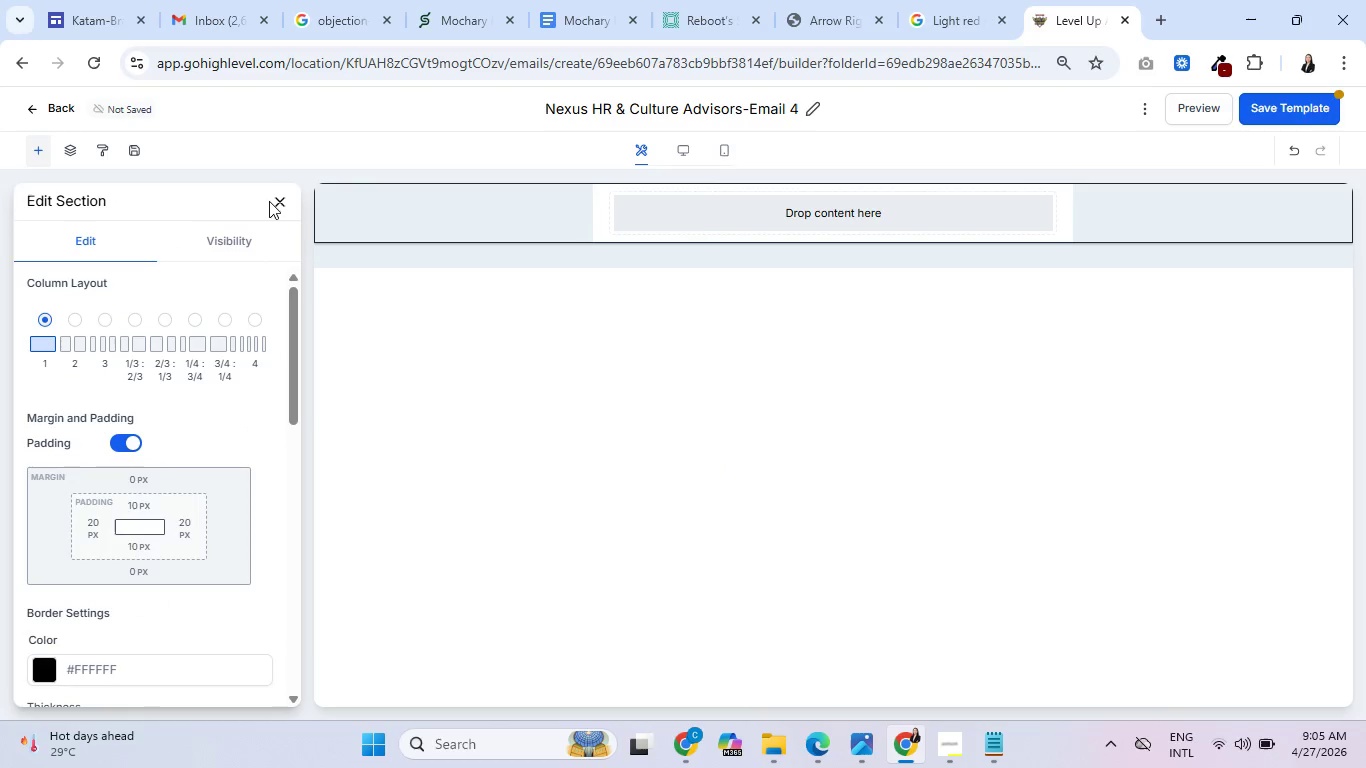 
double_click([278, 204])
 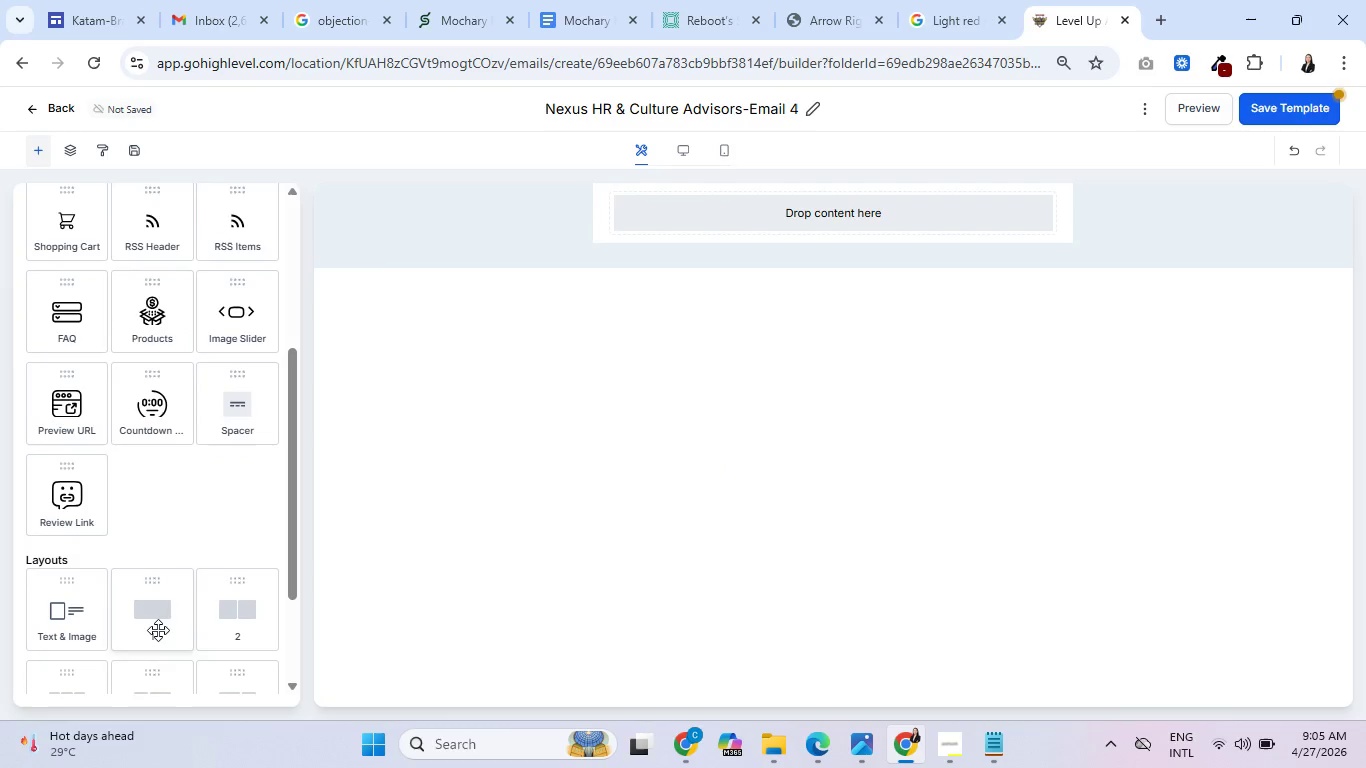 
left_click_drag(start_coordinate=[158, 630], to_coordinate=[737, 231])
 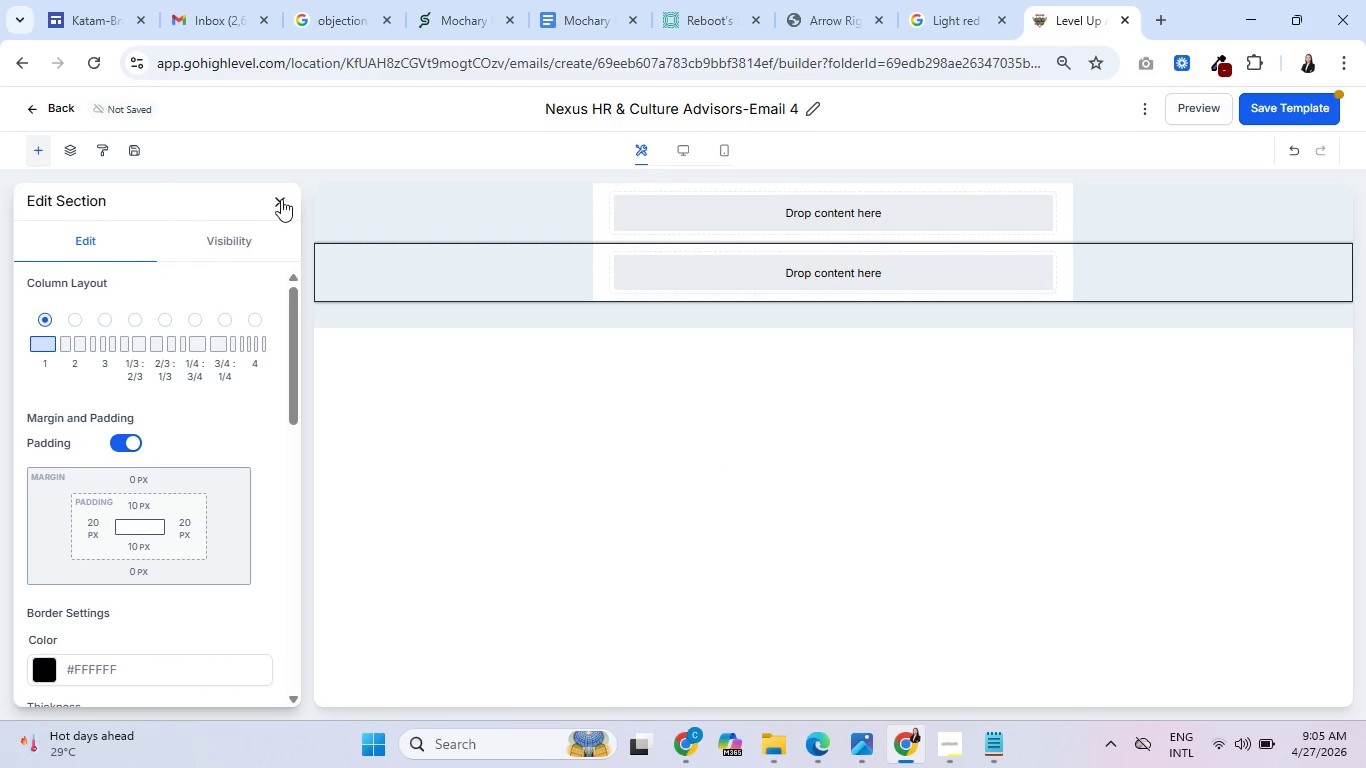 
left_click([277, 200])
 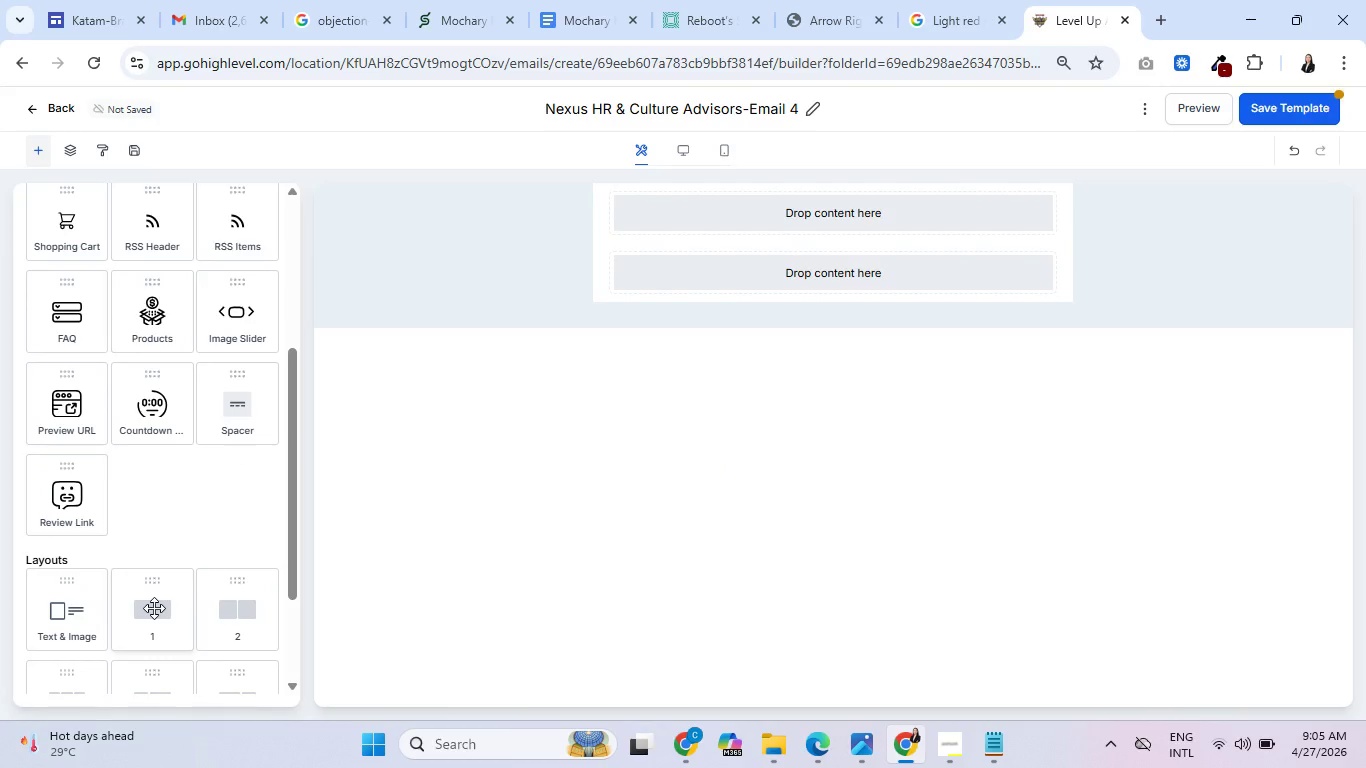 
left_click_drag(start_coordinate=[154, 608], to_coordinate=[808, 293])
 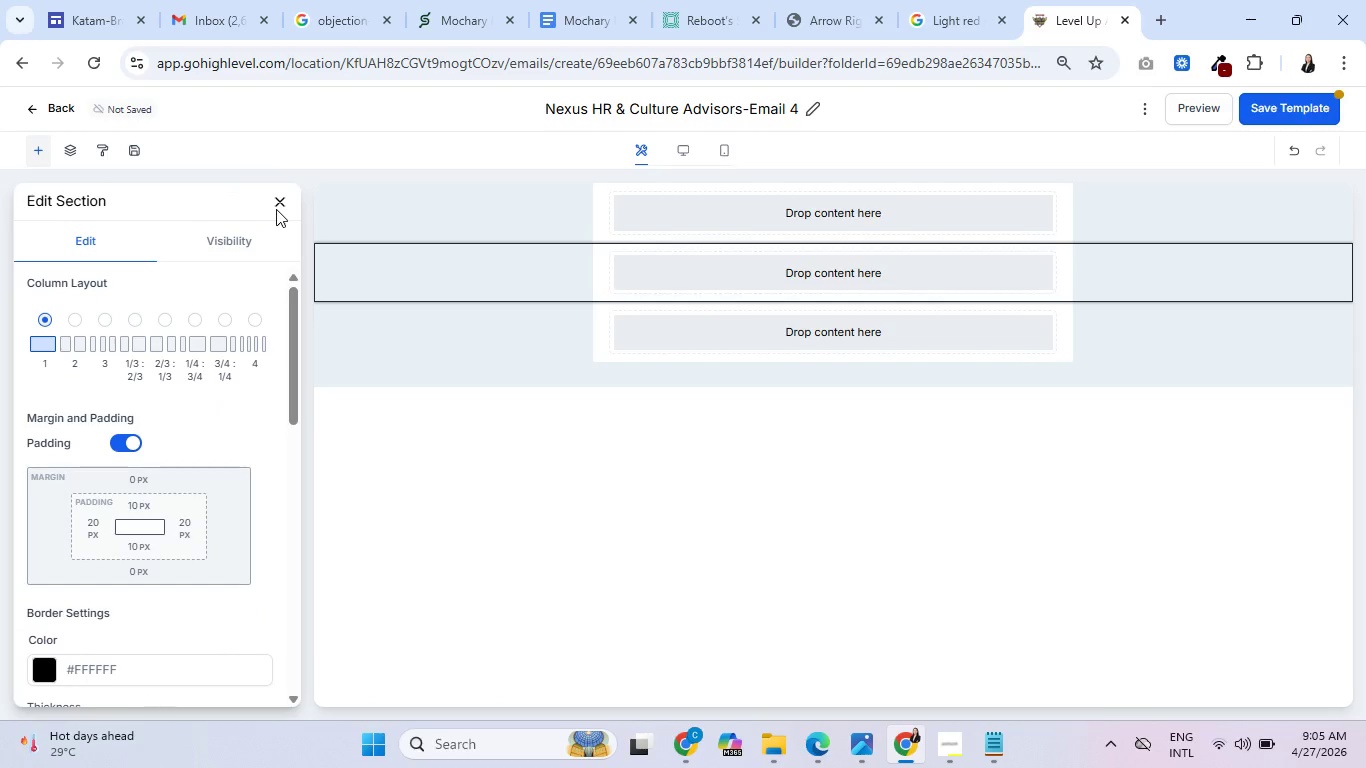 
left_click([277, 201])
 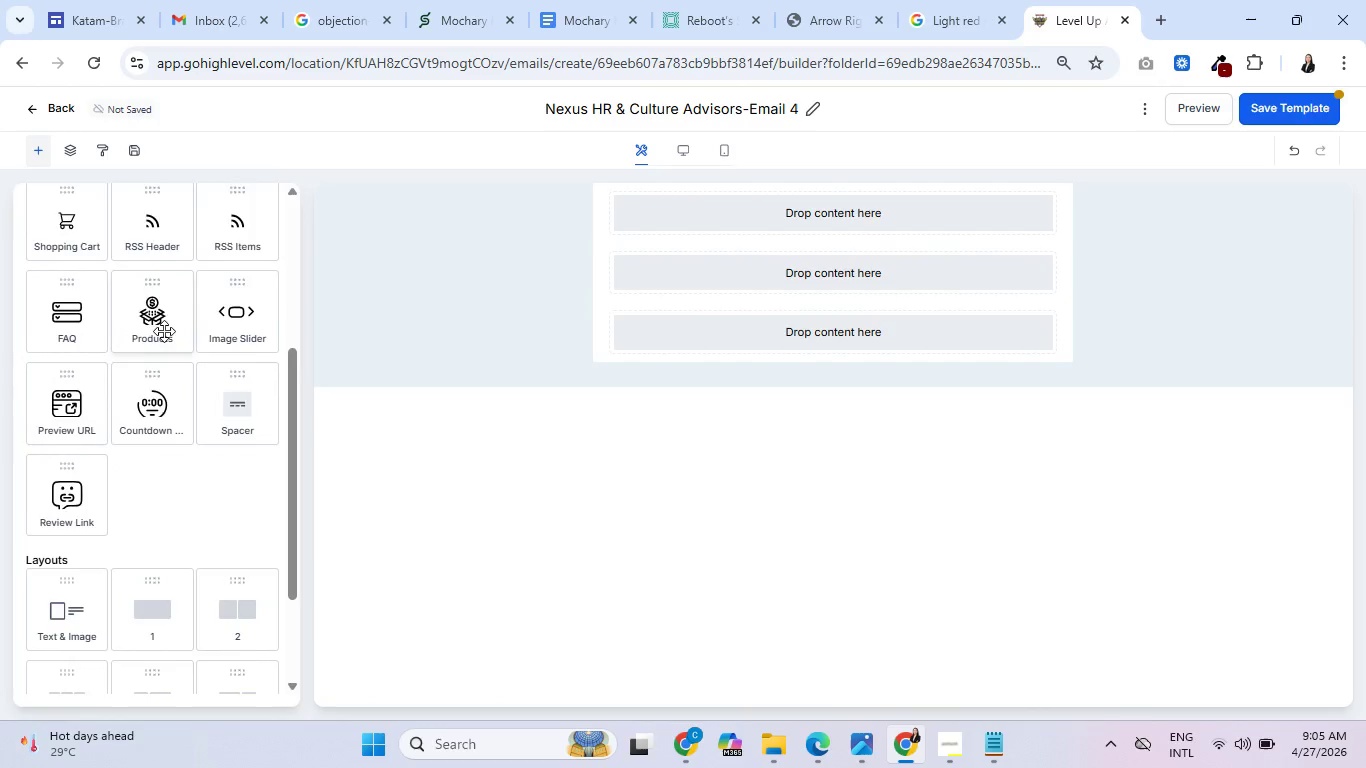 
scroll: coordinate [164, 328], scroll_direction: up, amount: 6.0
 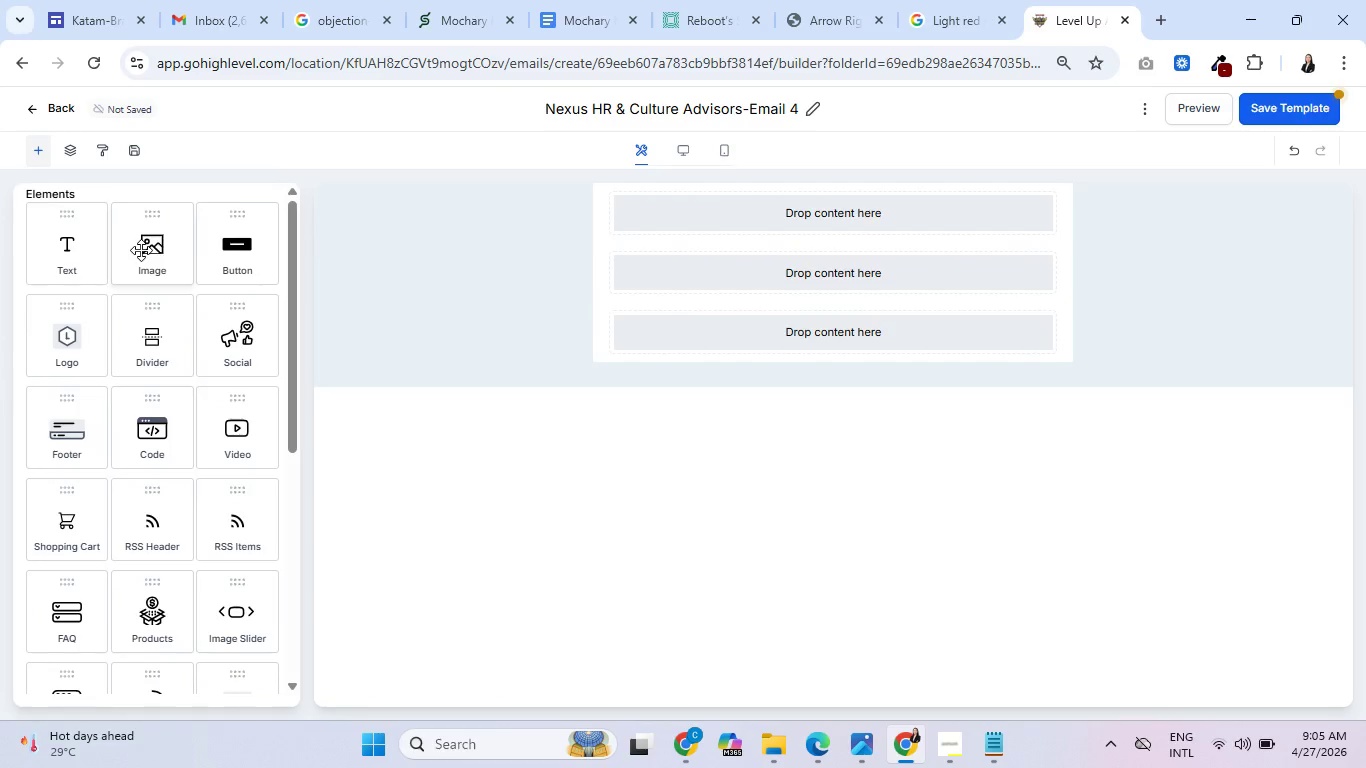 
left_click_drag(start_coordinate=[141, 249], to_coordinate=[824, 228])
 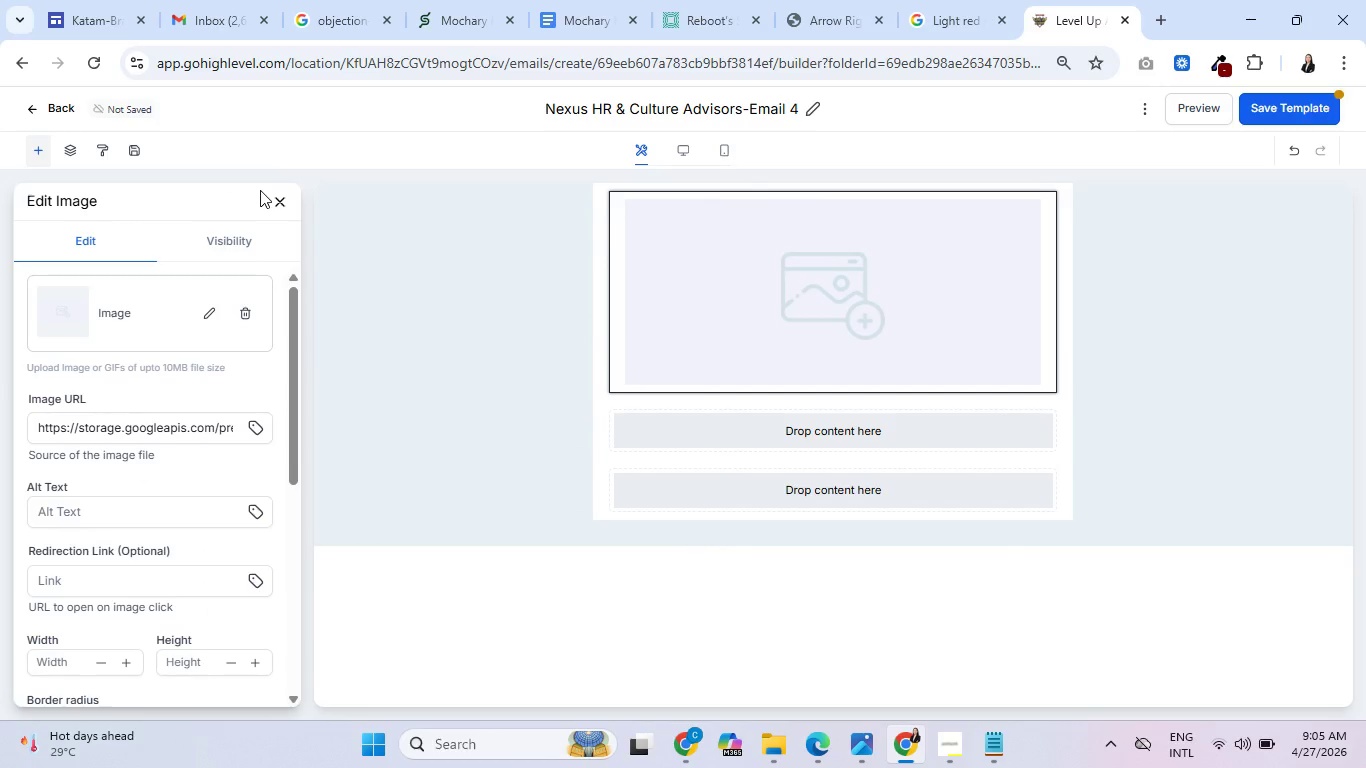 
left_click([281, 202])
 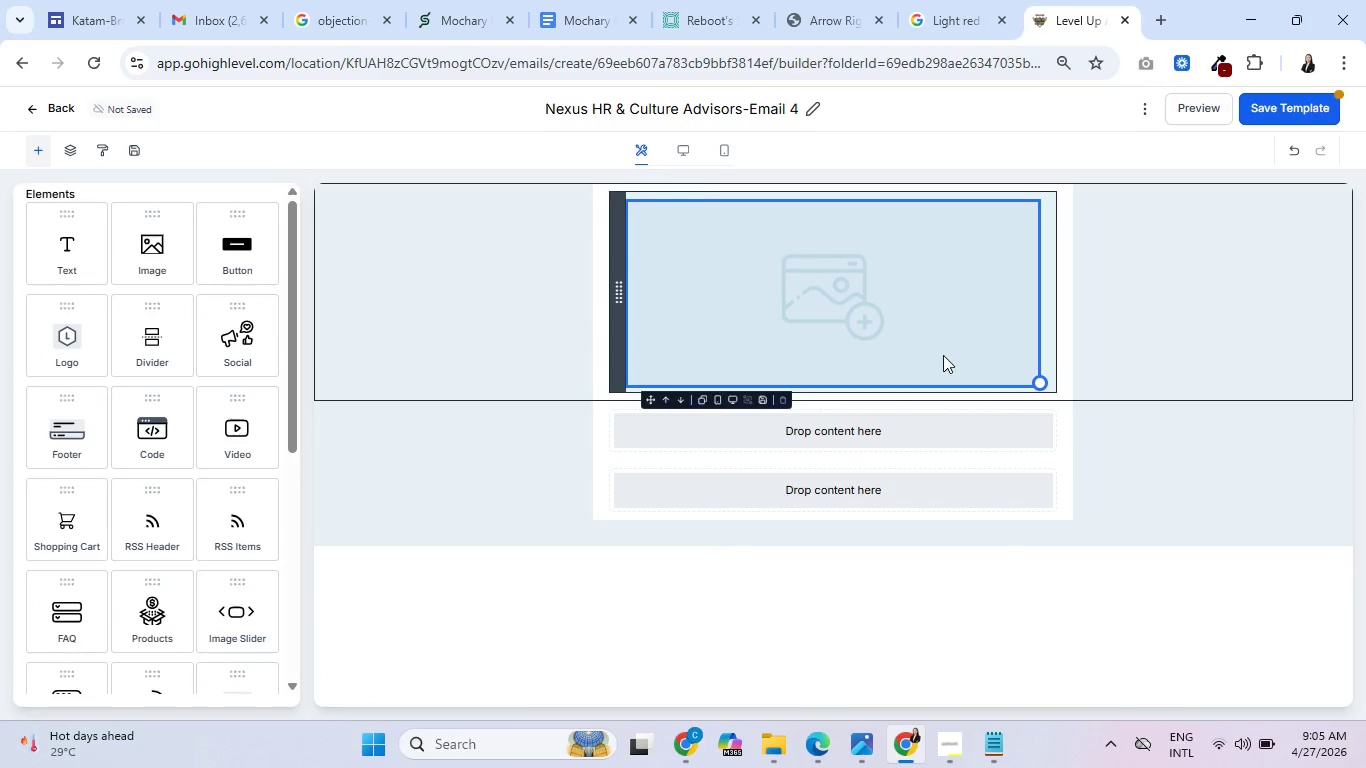 
left_click([943, 355])
 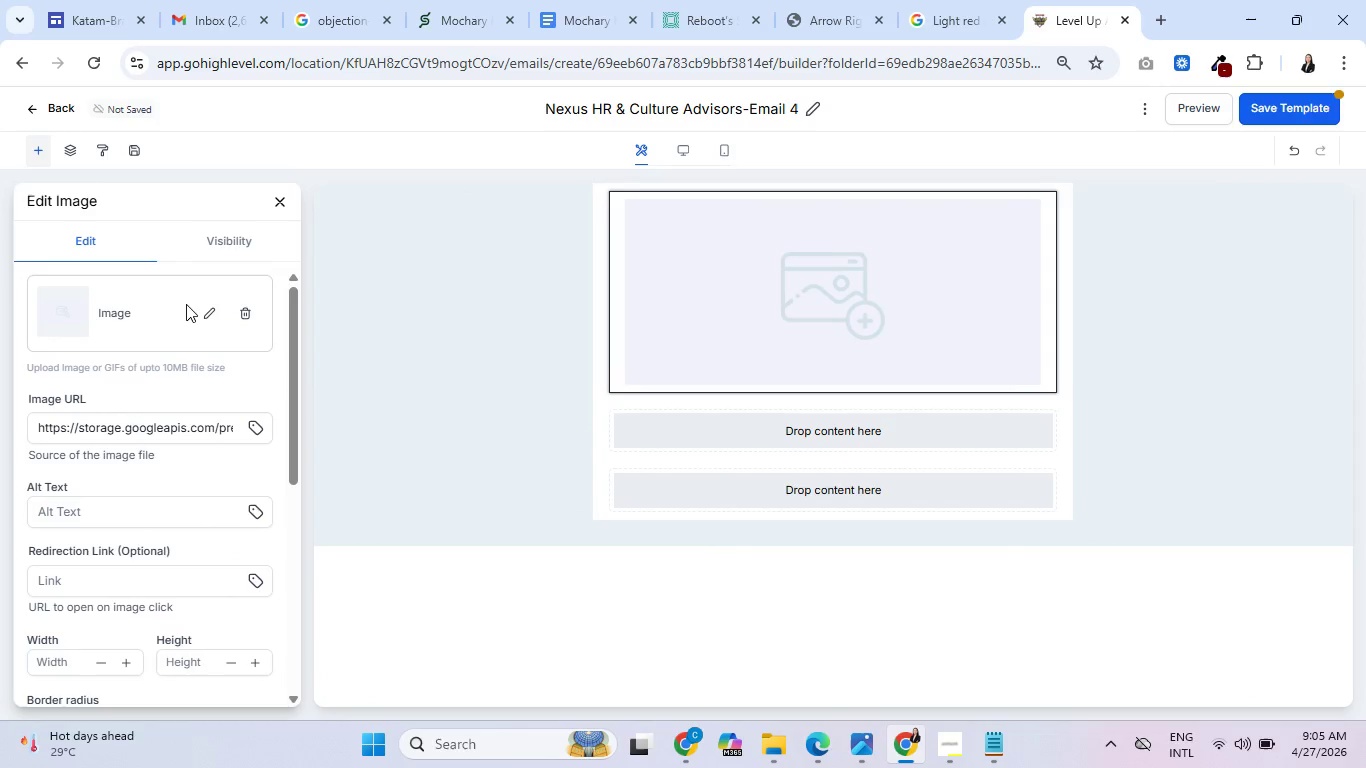 
left_click([207, 317])
 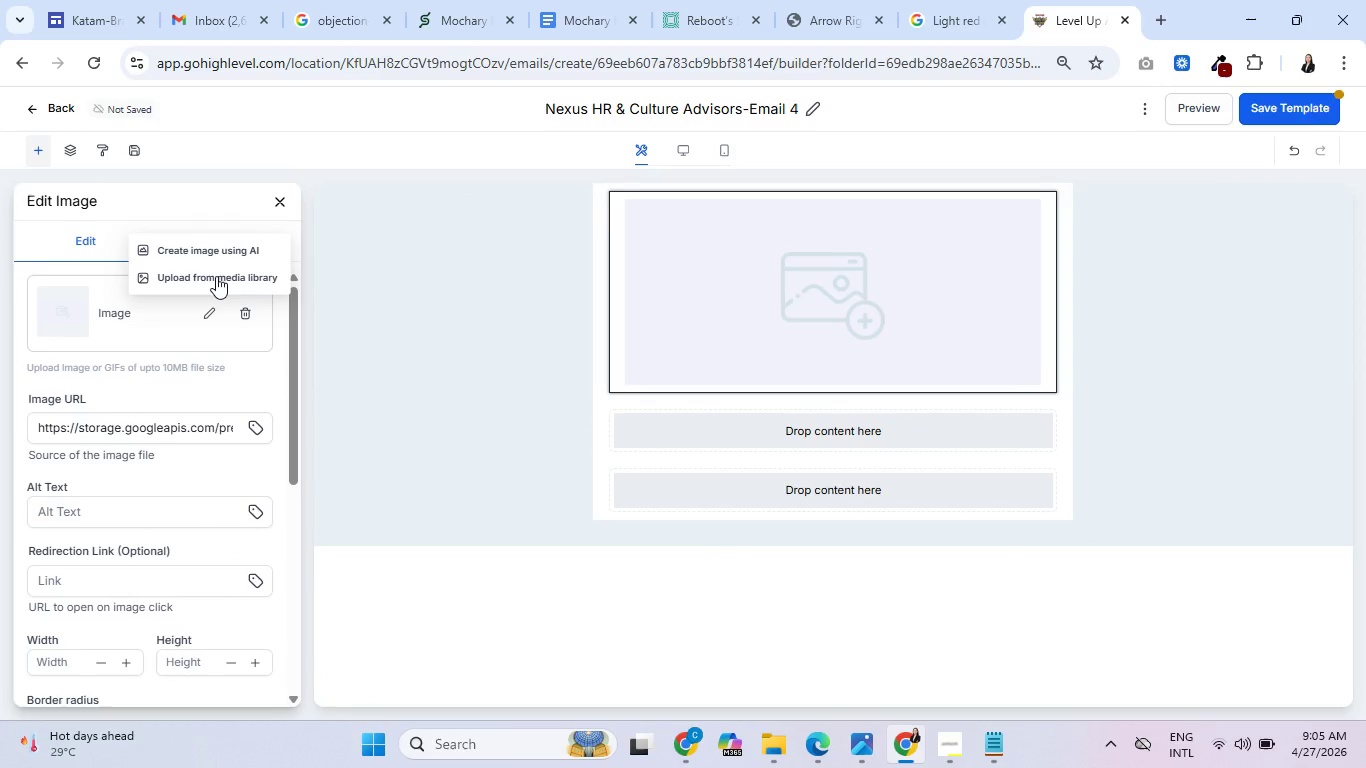 
left_click([216, 276])
 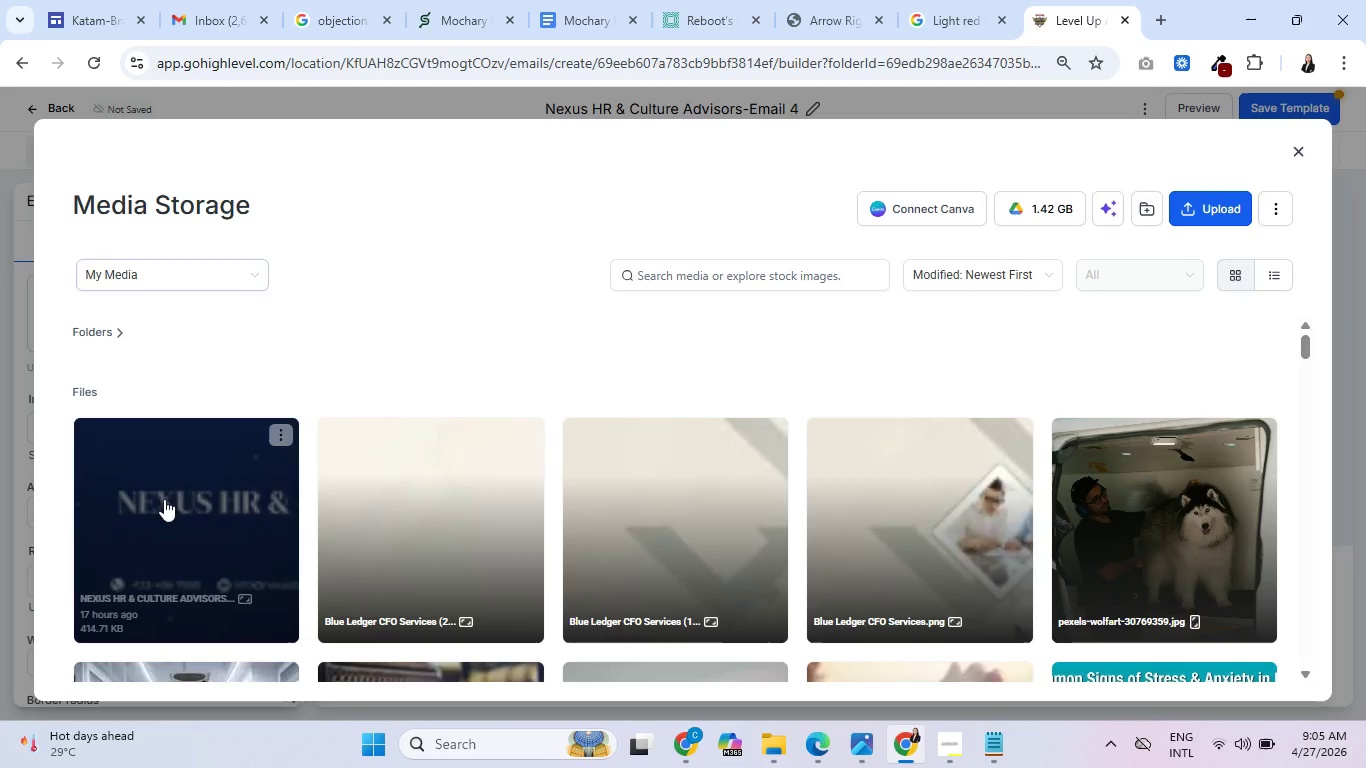 
left_click([164, 499])
 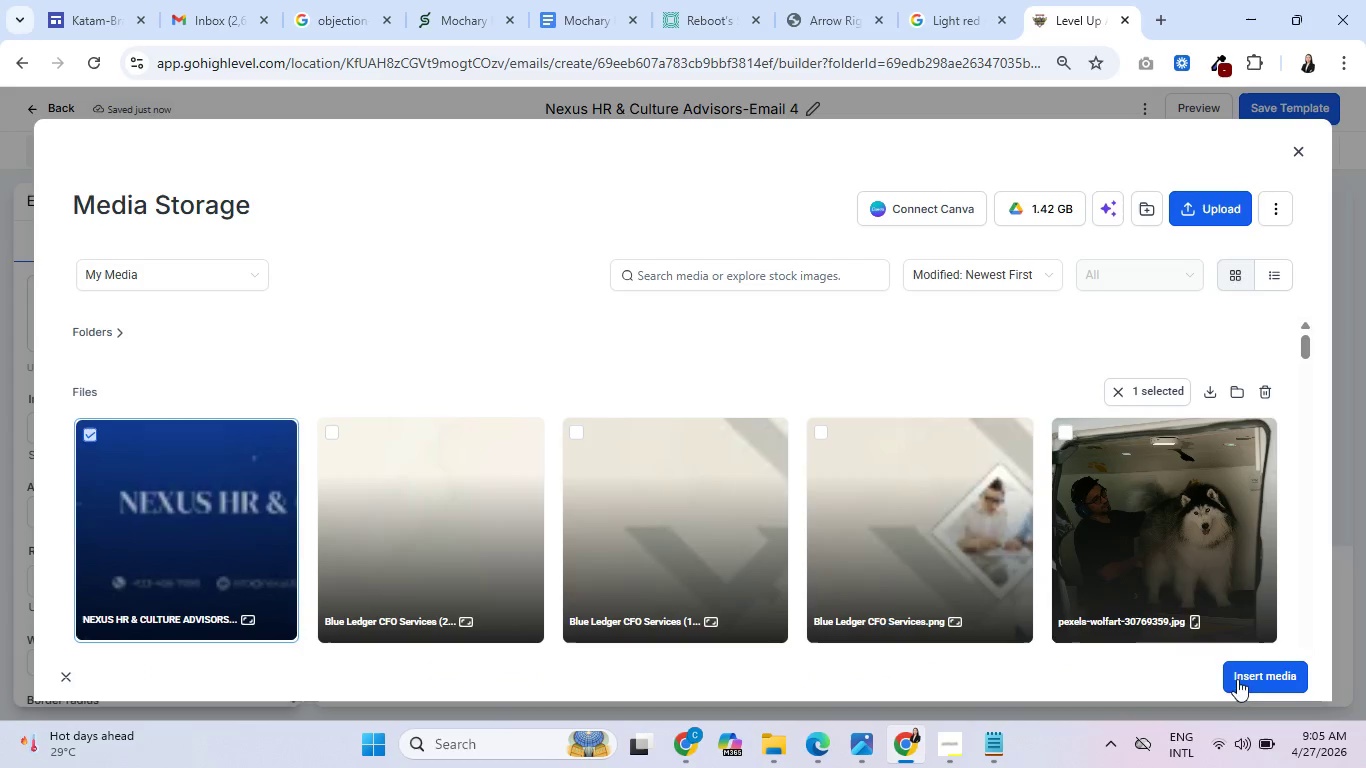 
left_click([1238, 676])
 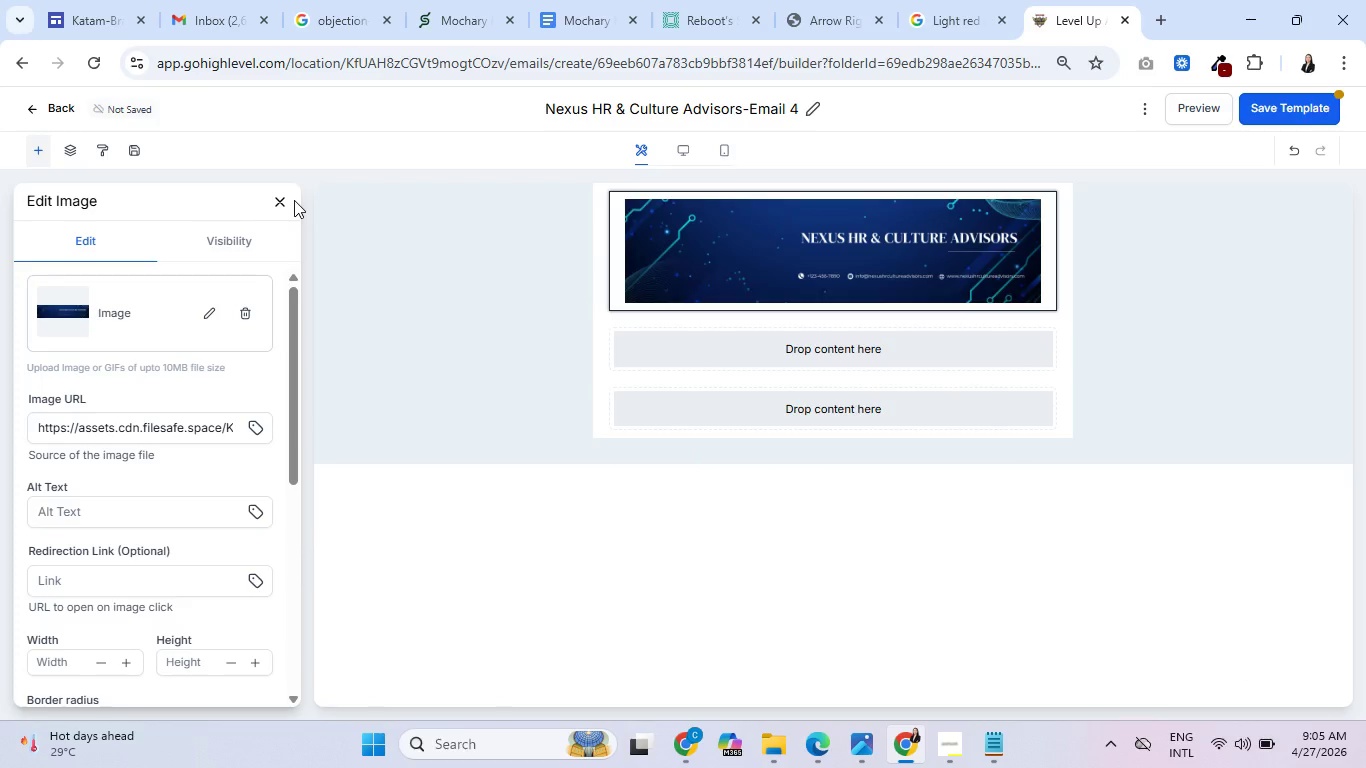 
left_click([281, 197])
 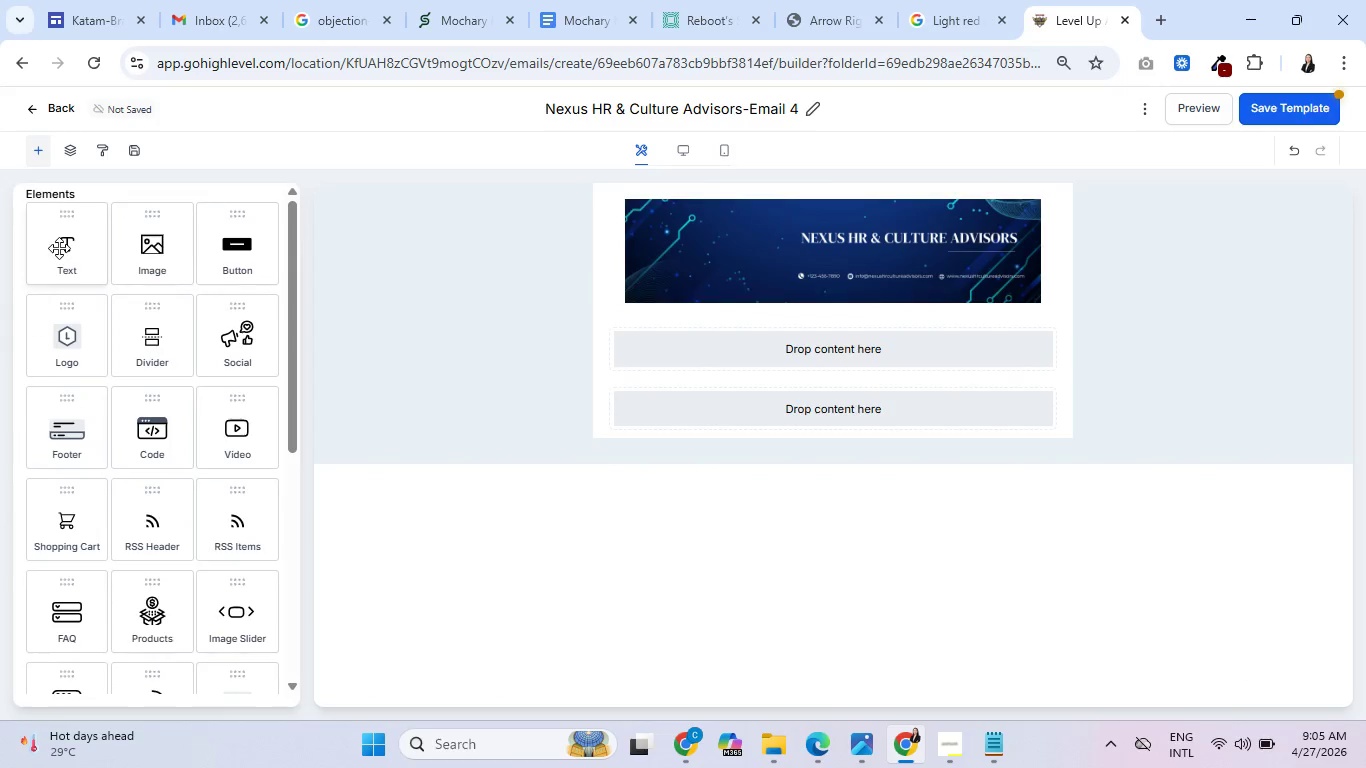 
left_click_drag(start_coordinate=[59, 248], to_coordinate=[782, 368])
 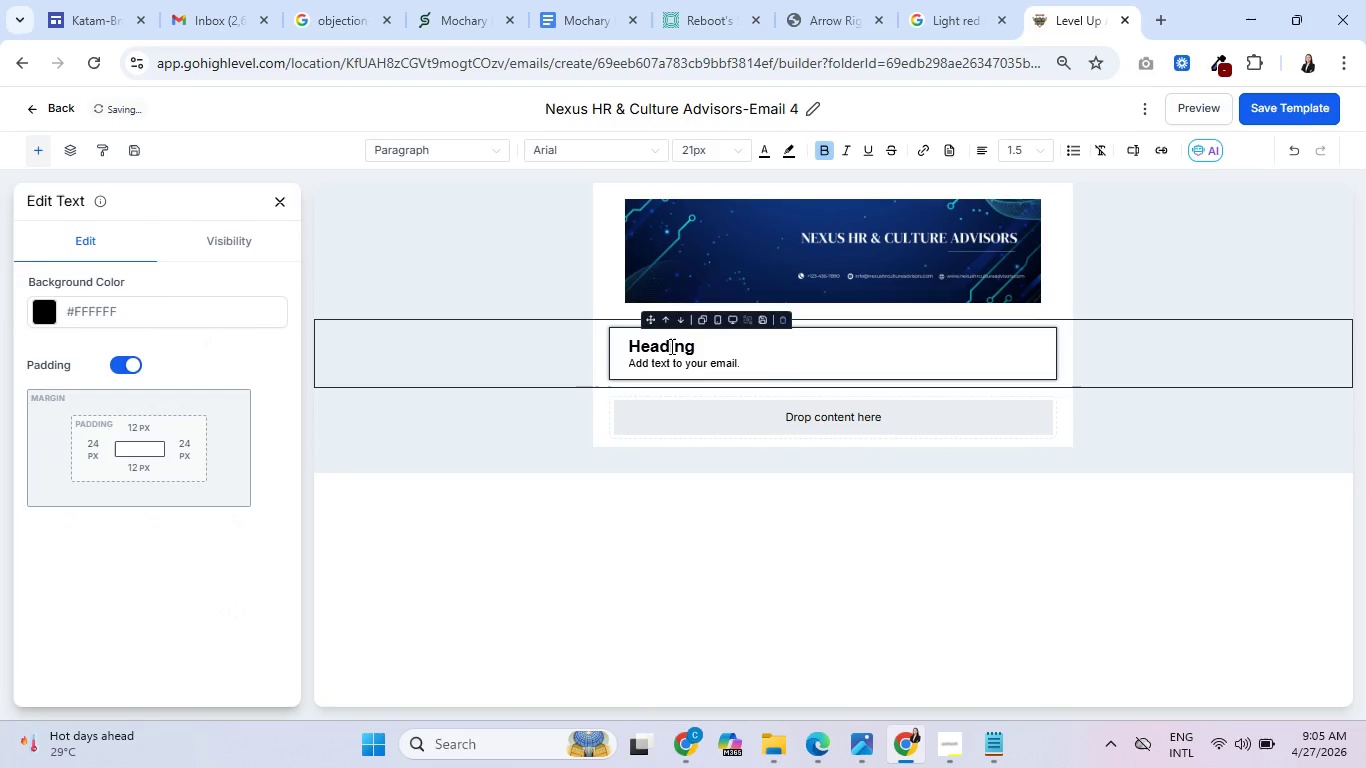 
double_click([669, 347])
 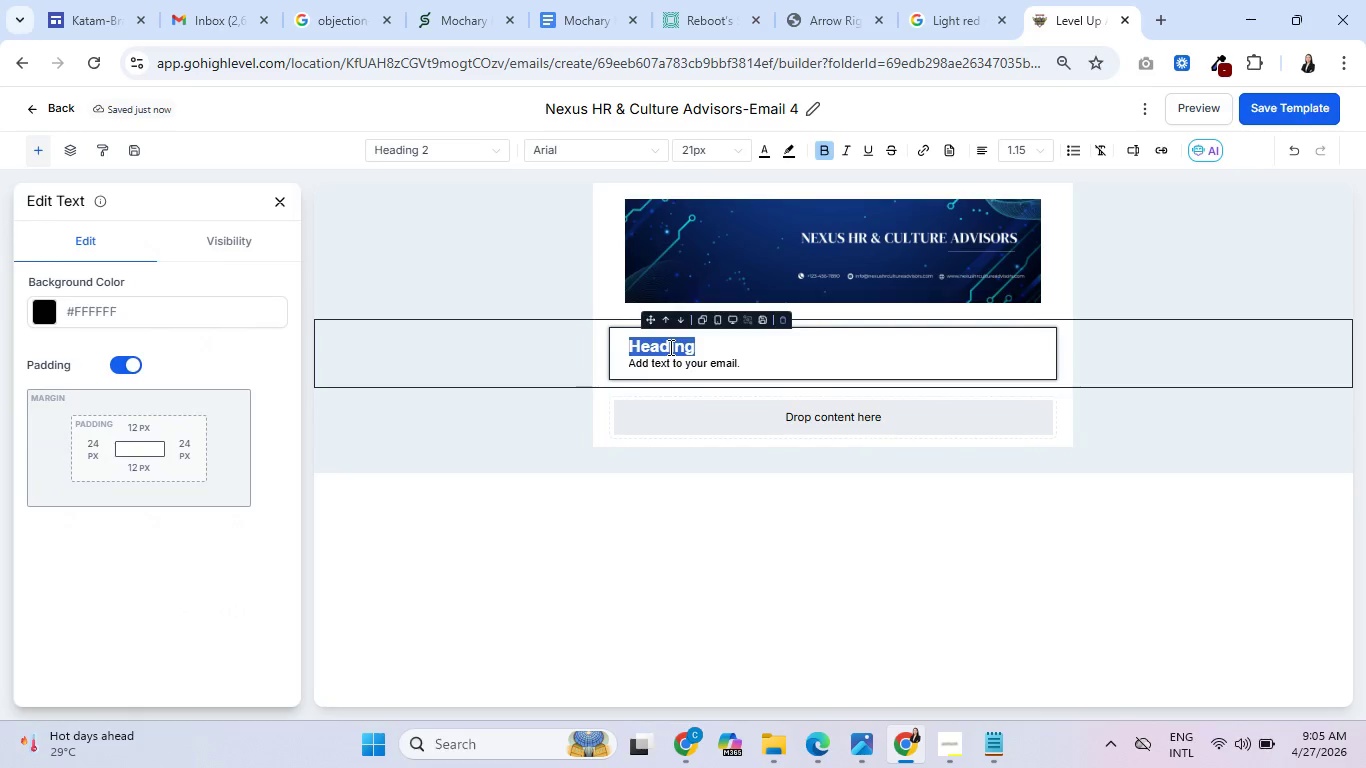 
key(Backspace)
 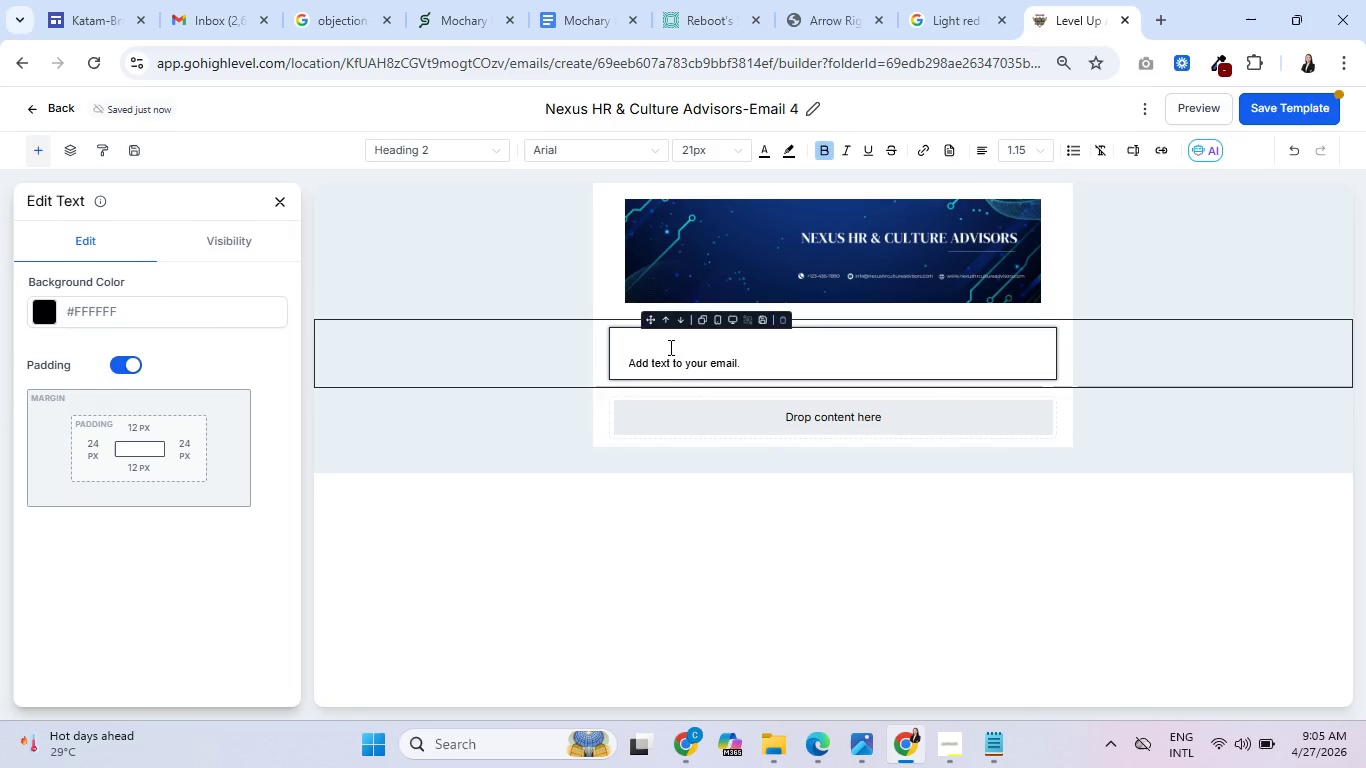 
key(Delete)
 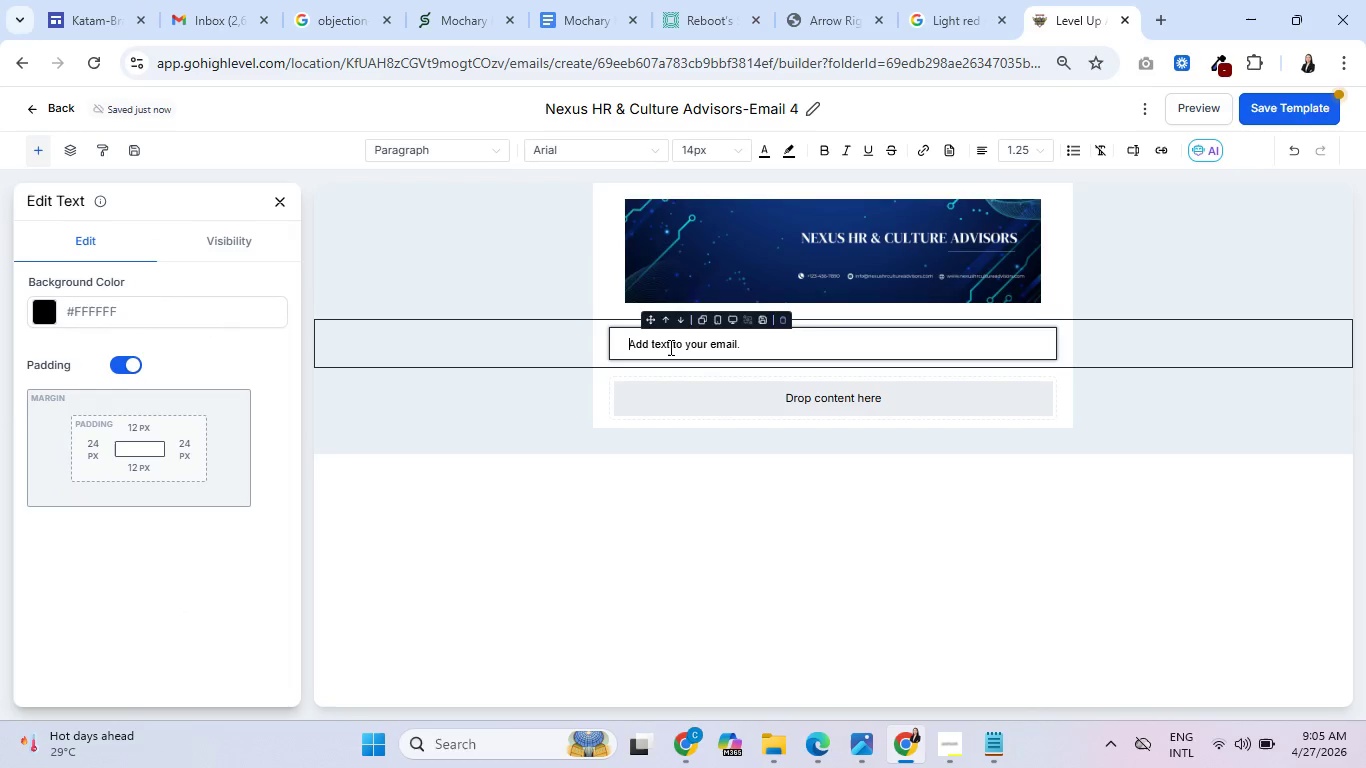 
key(Alt+AltLeft)
 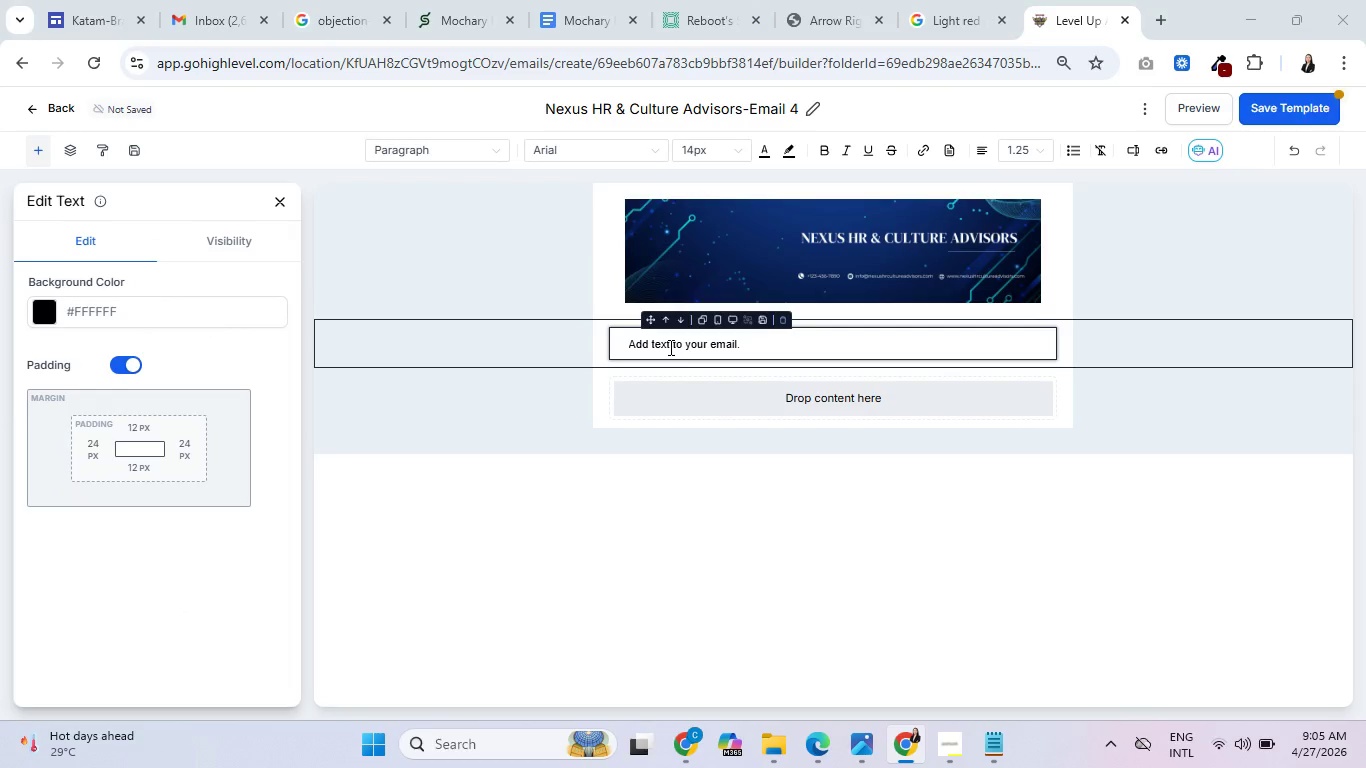 
key(Alt+Tab)